 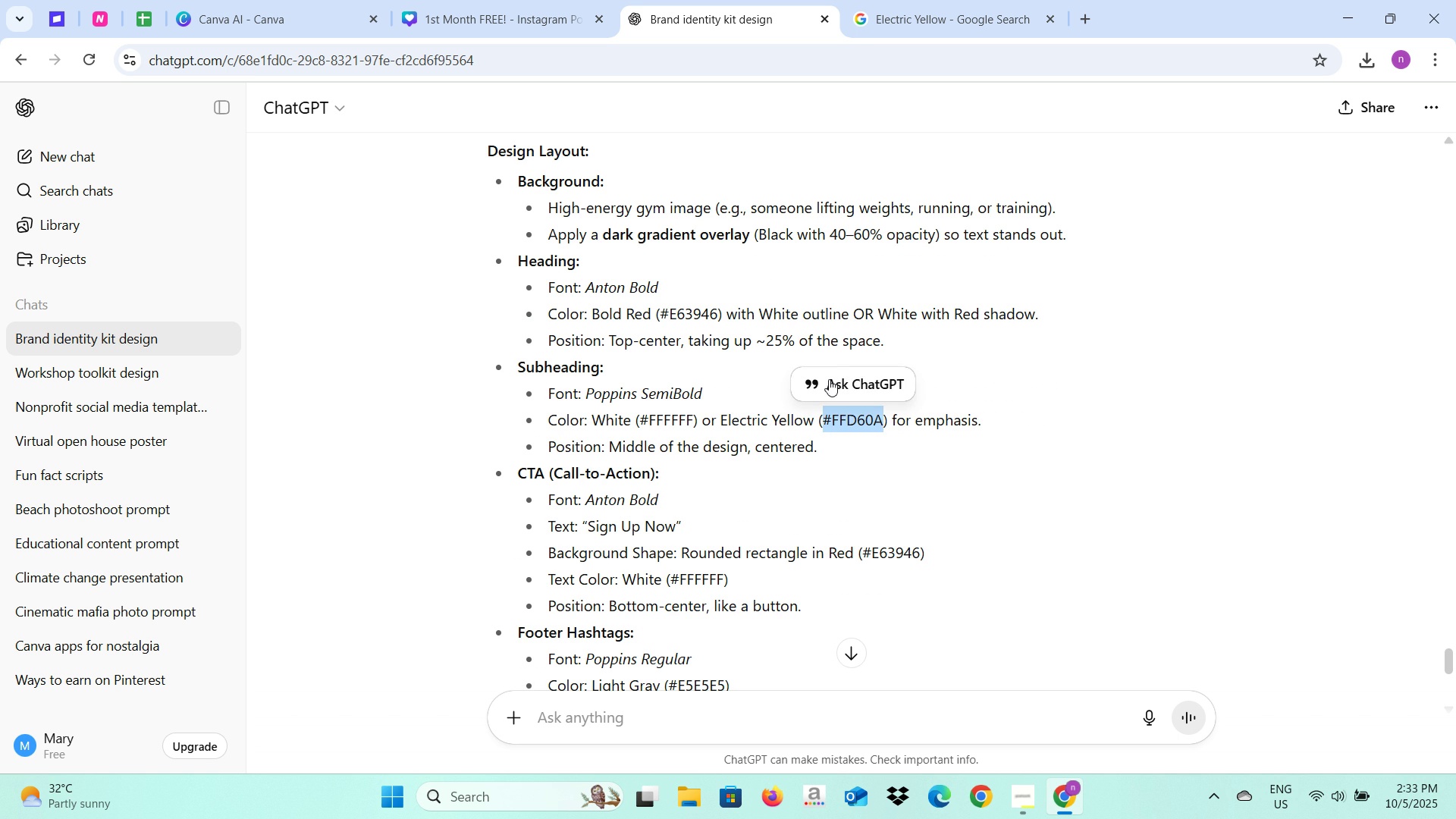 
key(Control+C)
 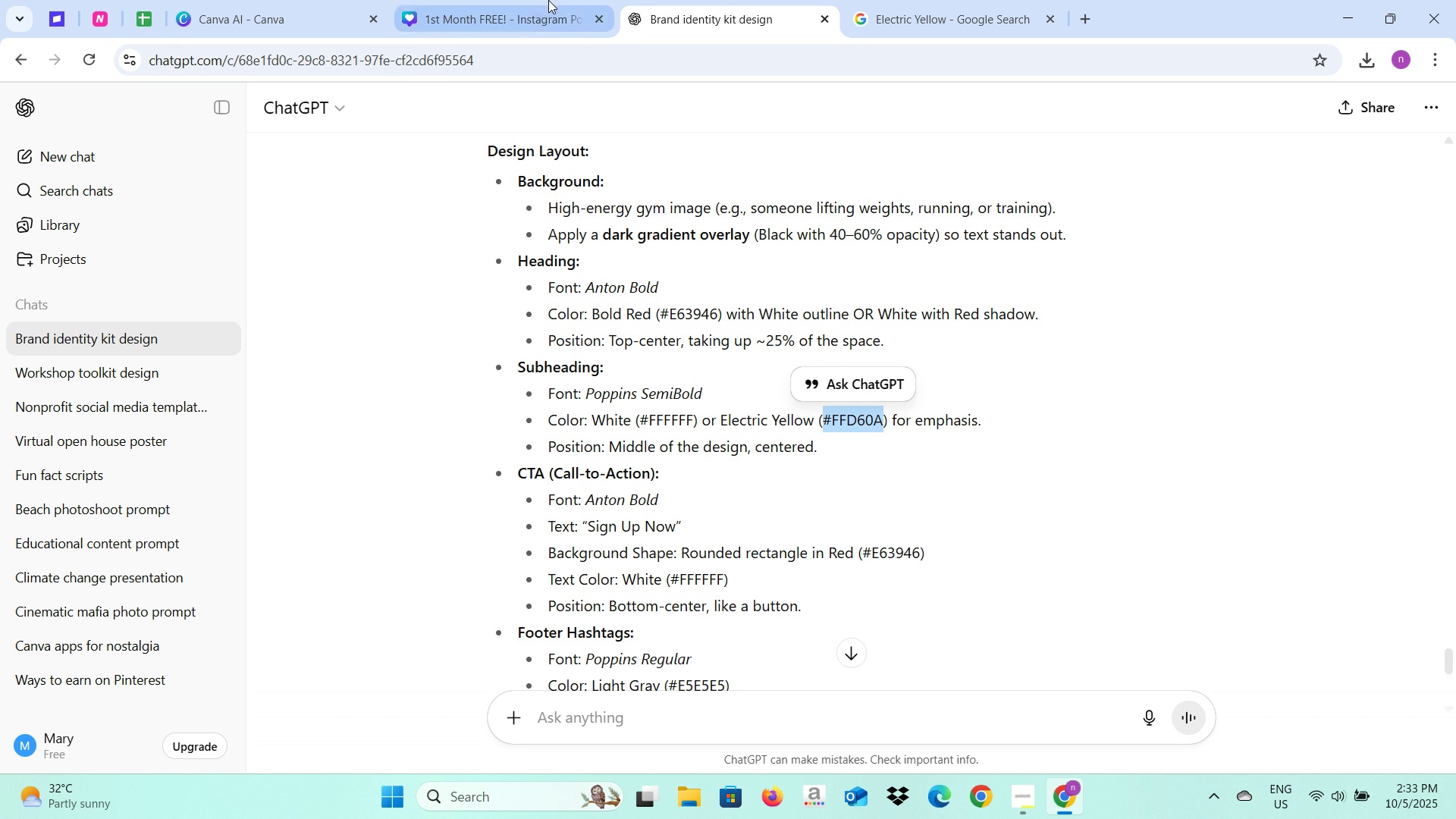 
left_click([548, 0])
 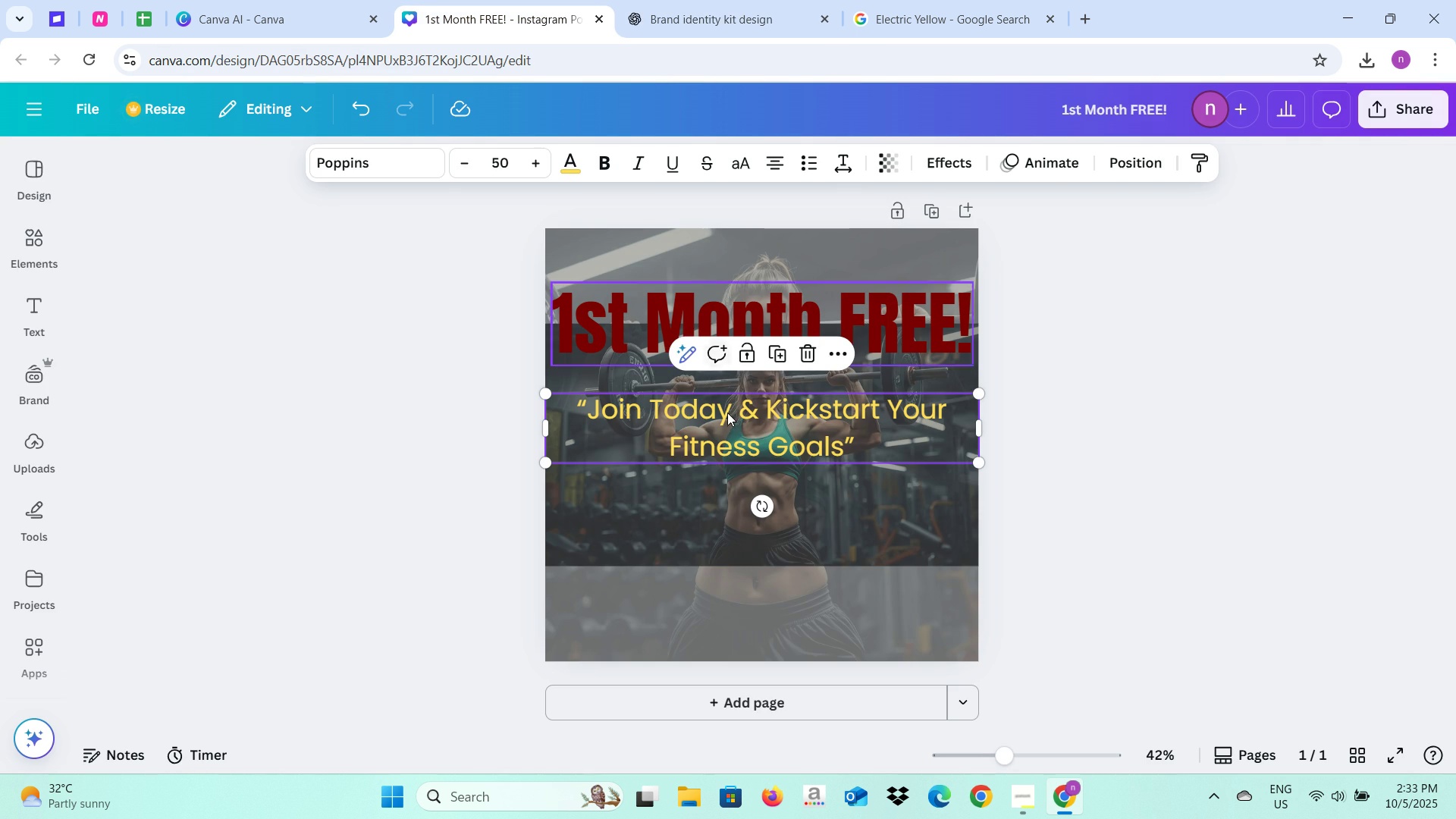 
left_click([727, 414])
 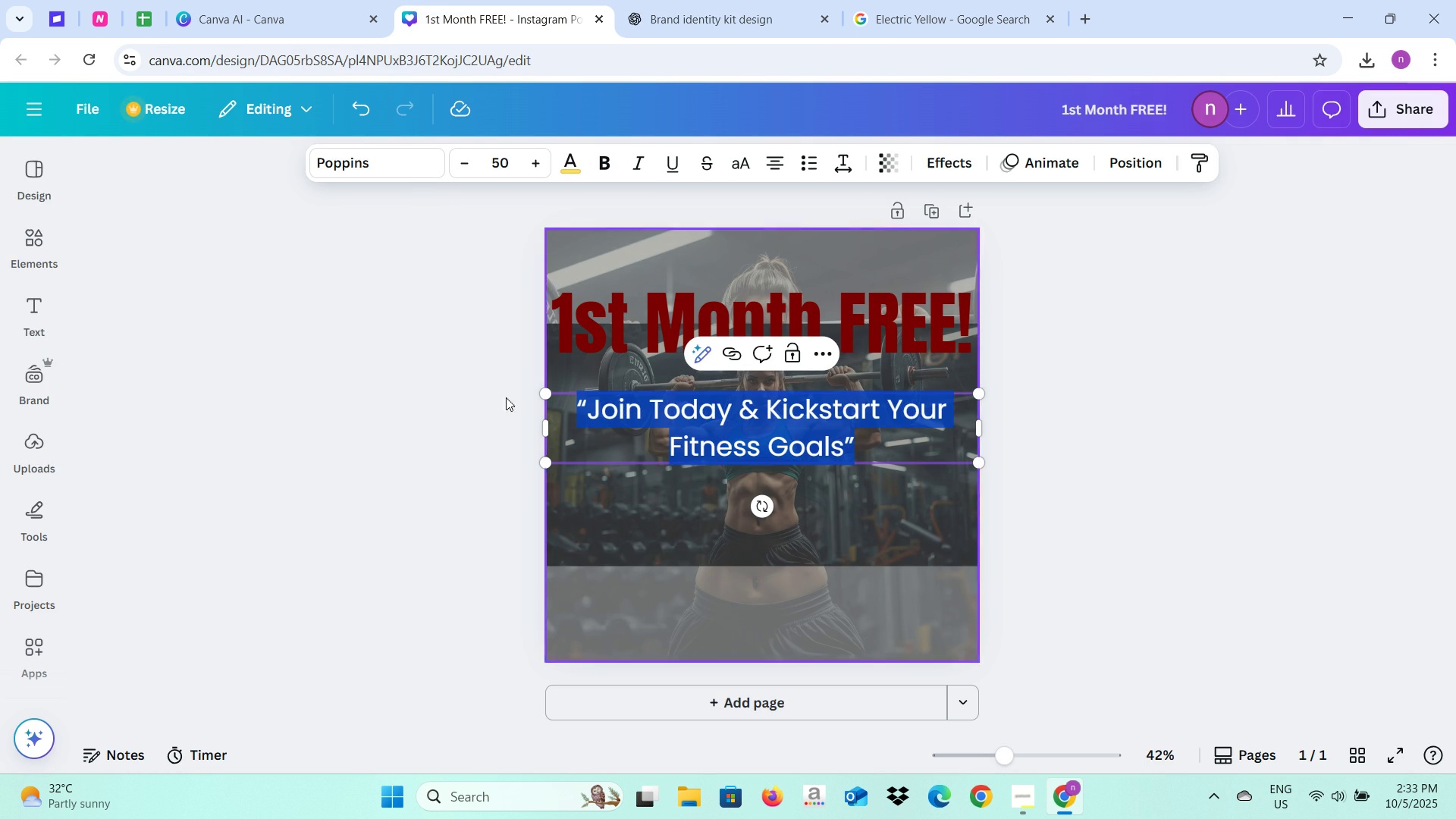 
left_click([497, 398])
 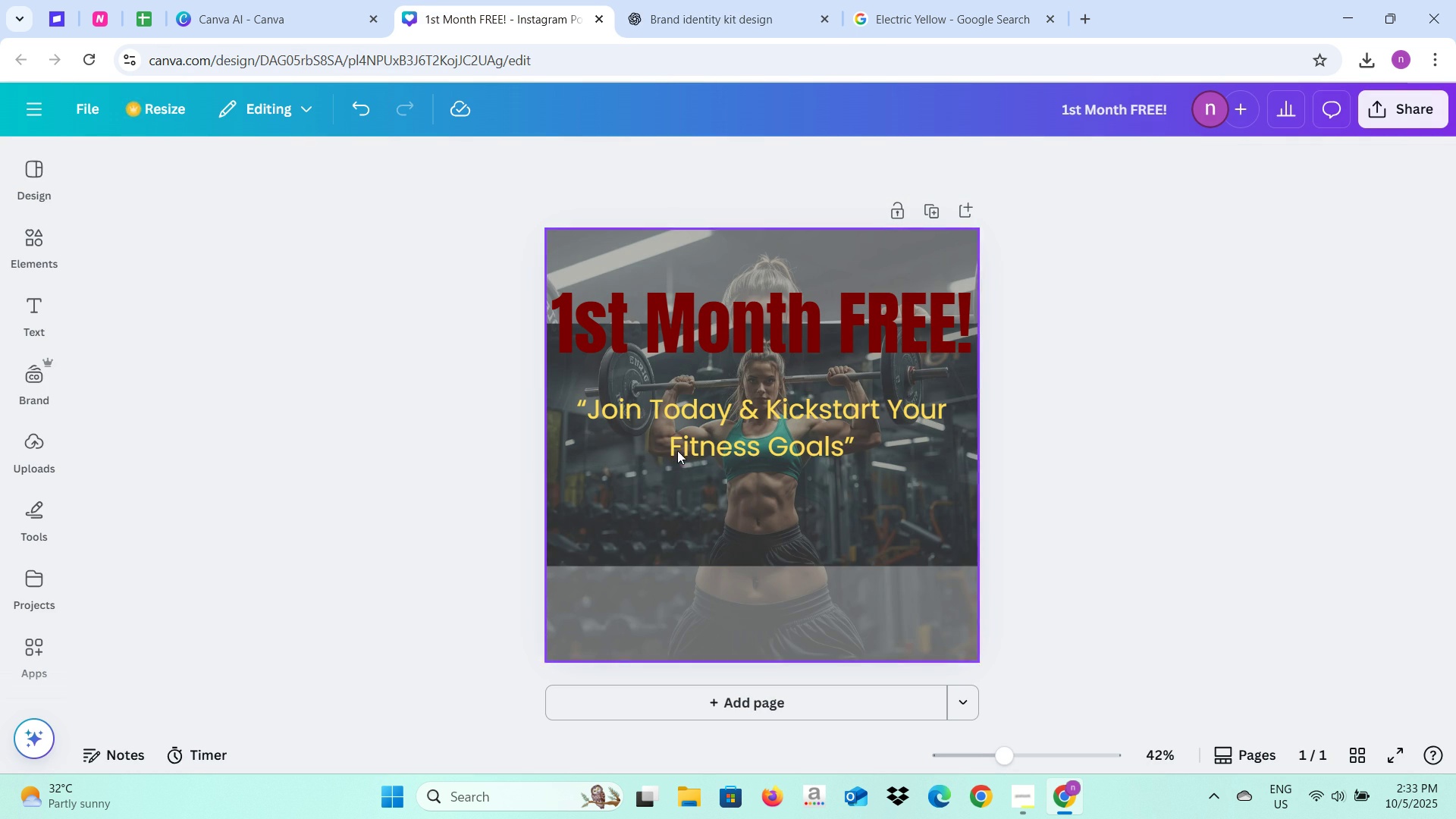 
left_click([677, 447])
 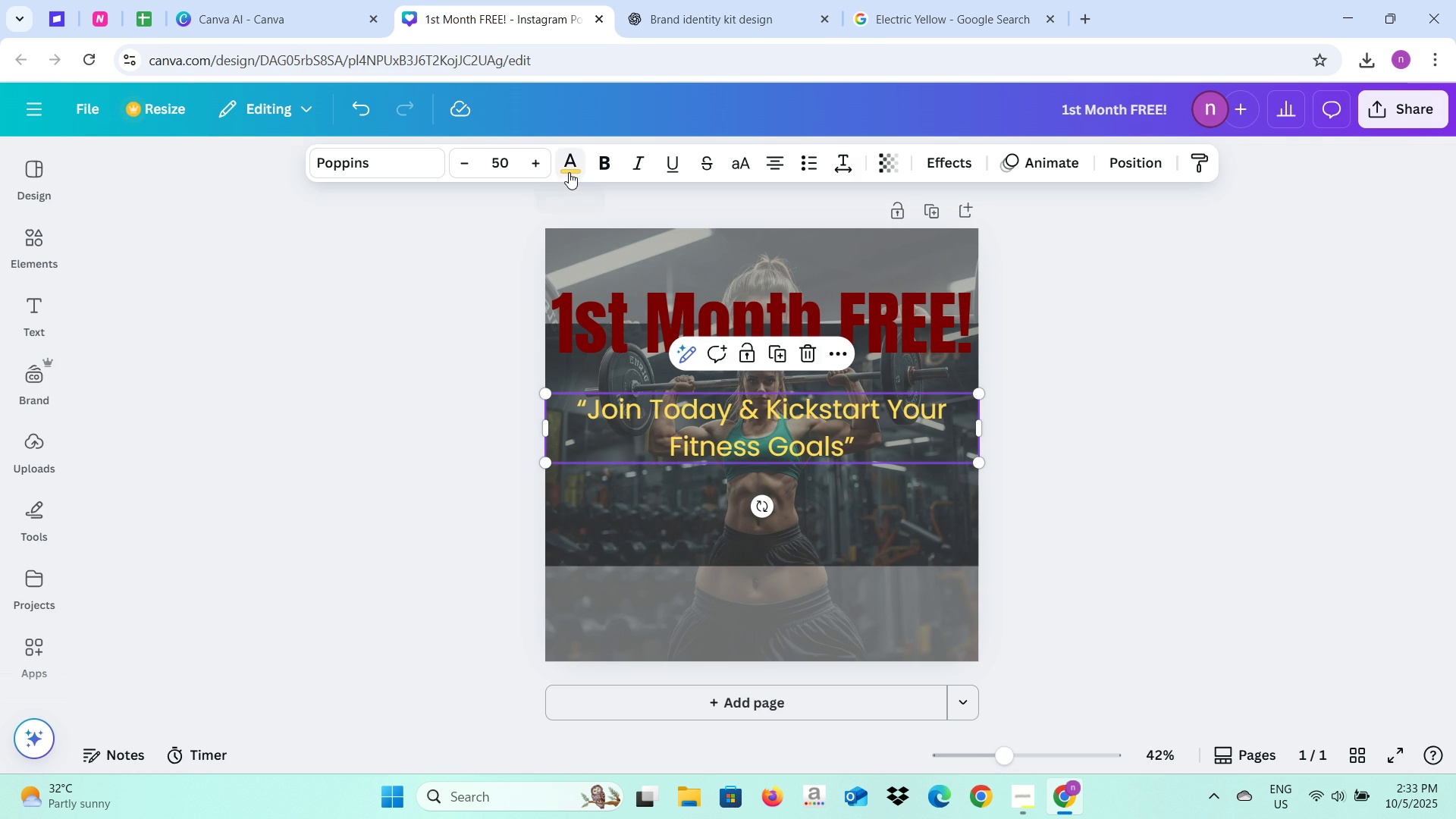 
left_click([569, 172])